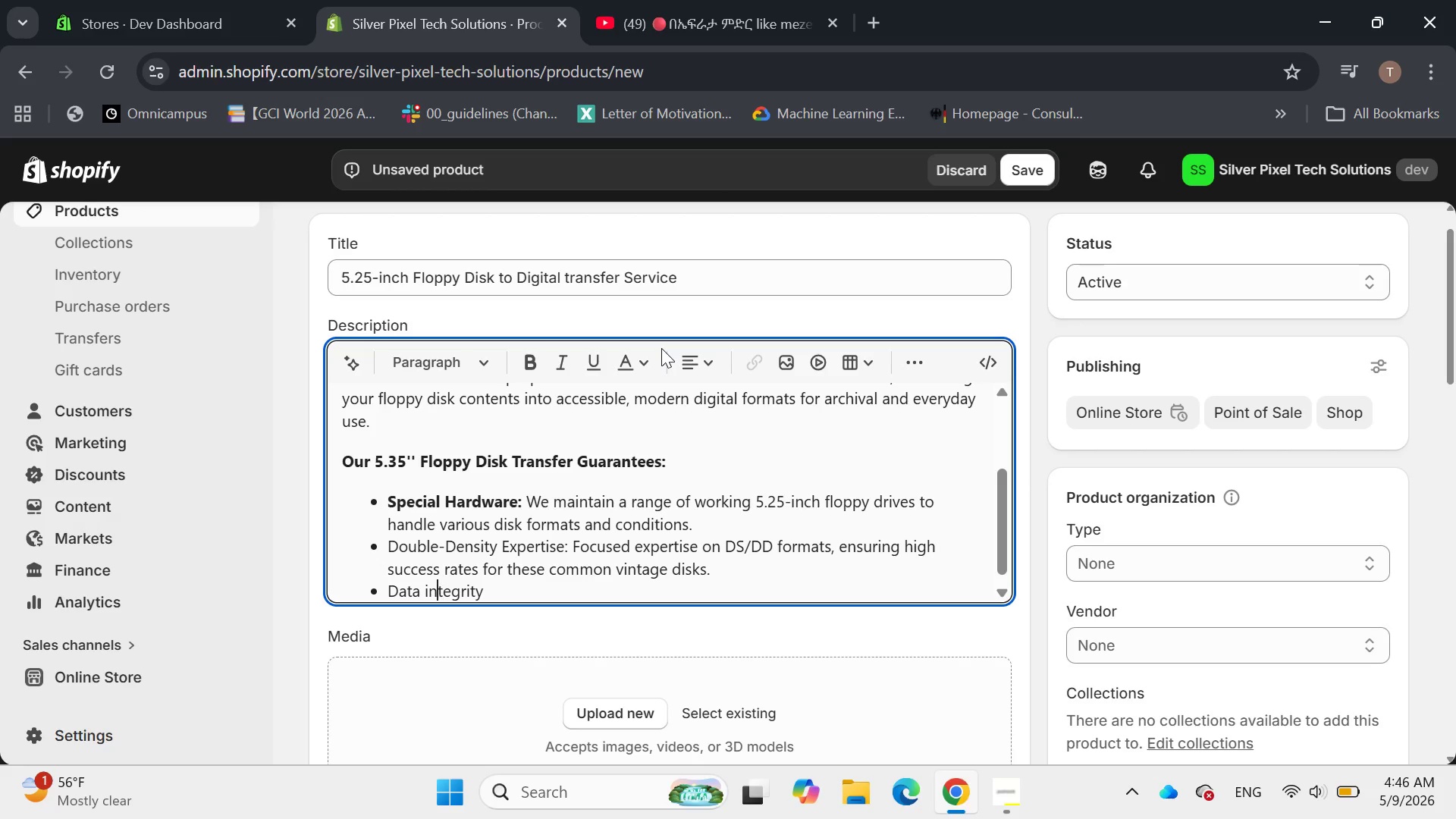 
key(ArrowLeft)
 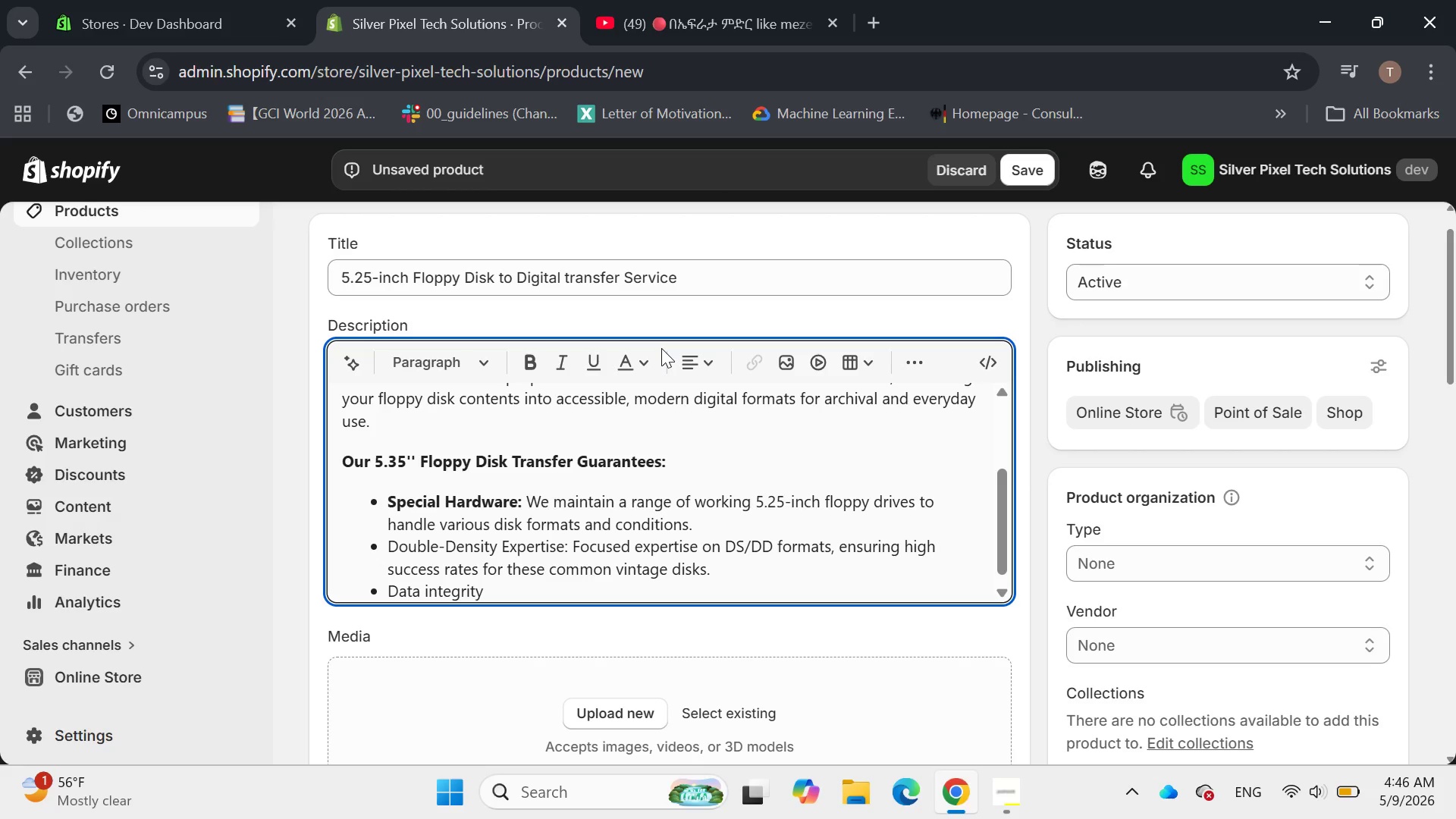 
key(Backspace)
 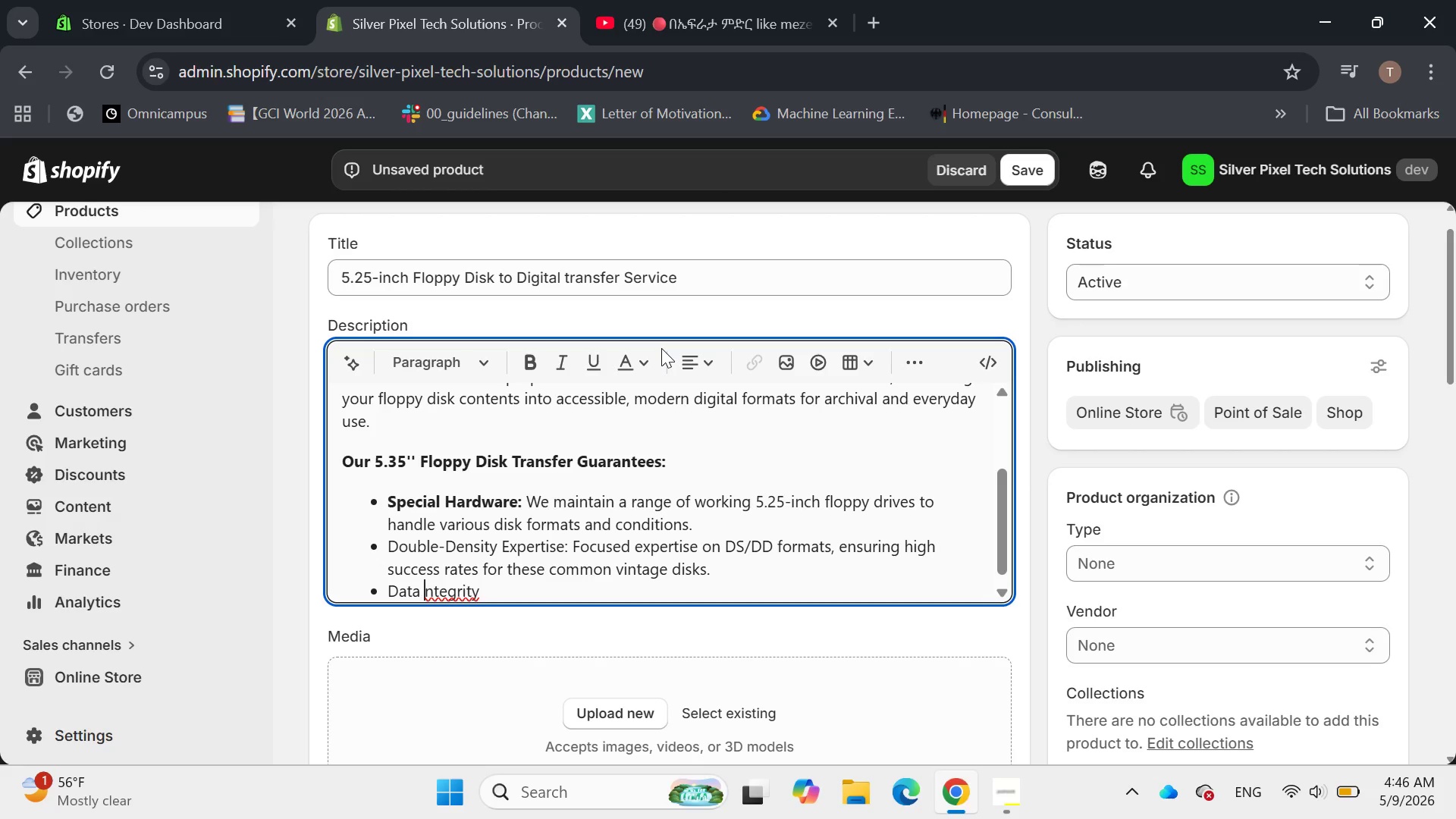 
key(Shift+I)
 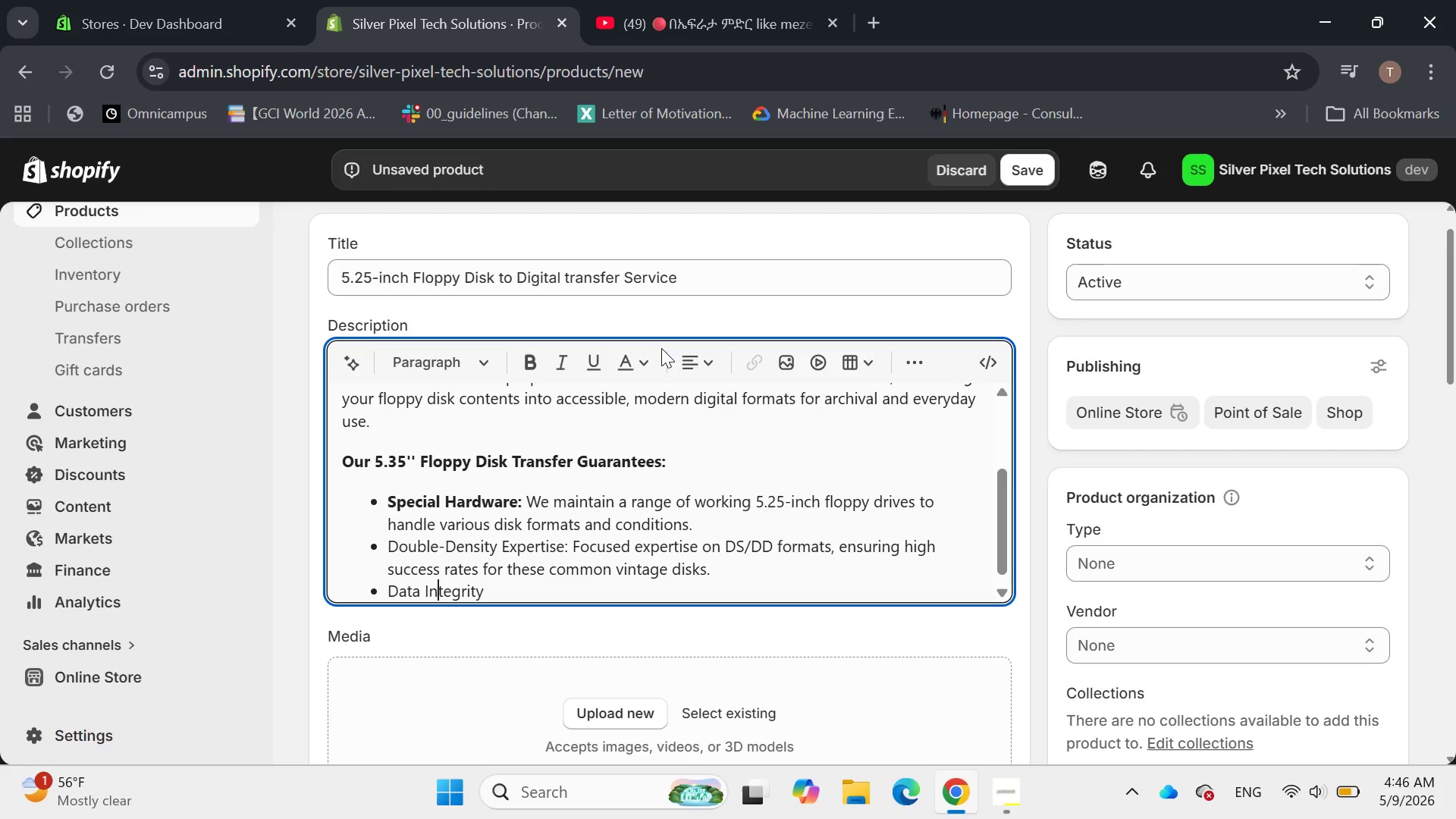 
hold_key(key=ArrowRight, duration=0.89)
 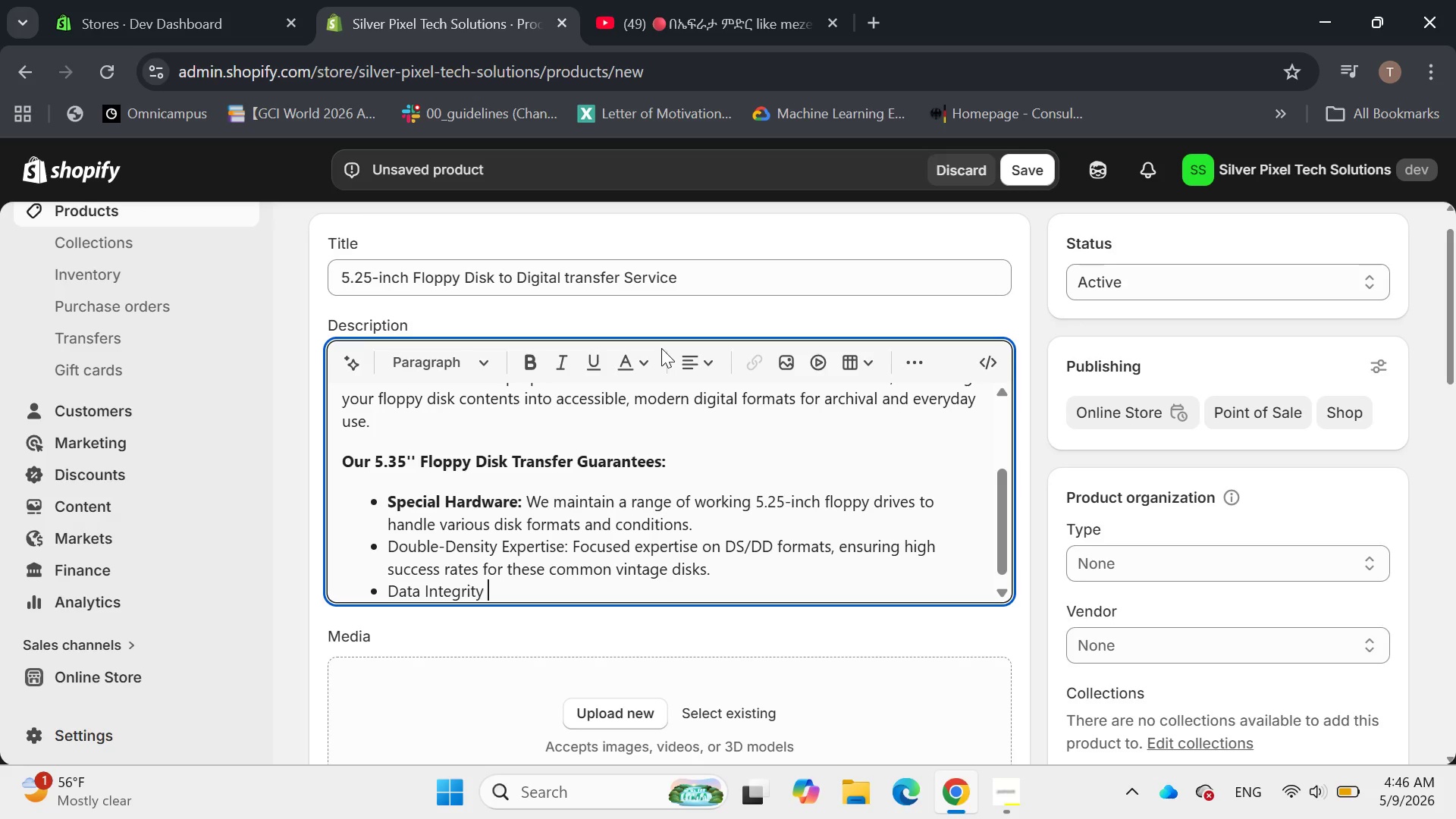 
wait(11.67)
 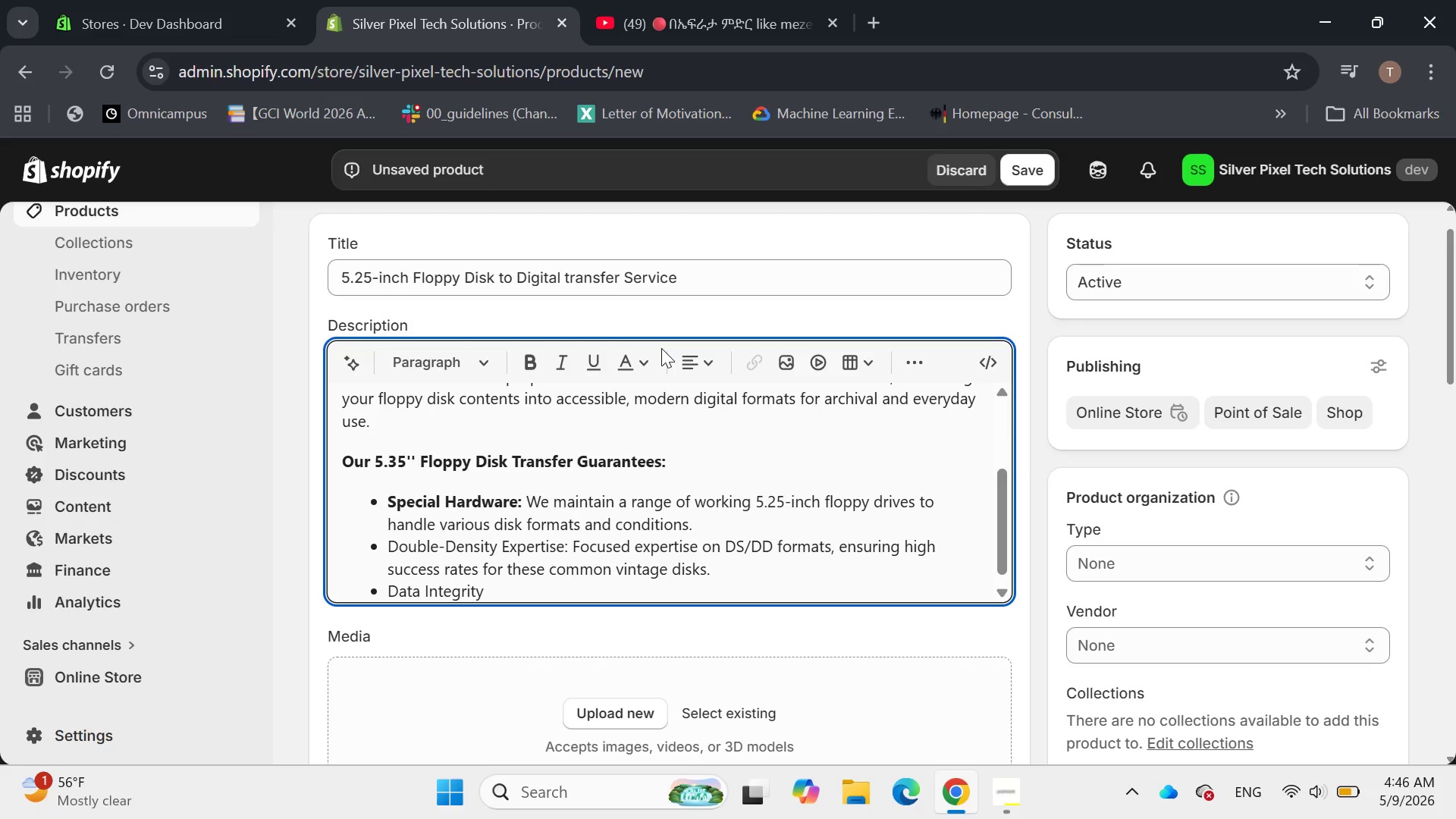 
type(: )
key(Backspace)
key(Backspace)
key(Backspace)
type(: Rigorp)
key(Backspace)
type(ous checki)
key(Backspace)
type(s)
 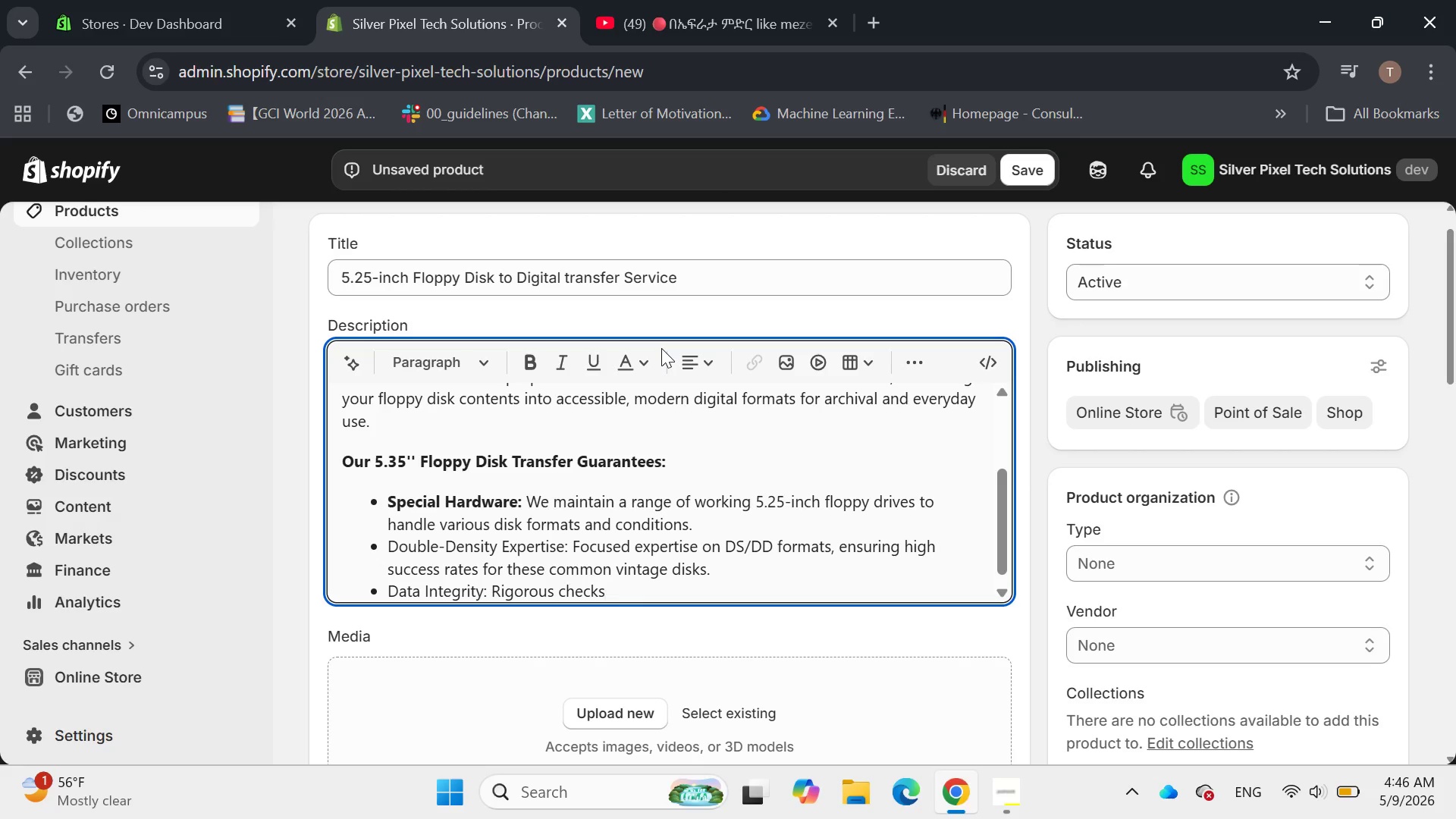 
left_click([994, 798])